 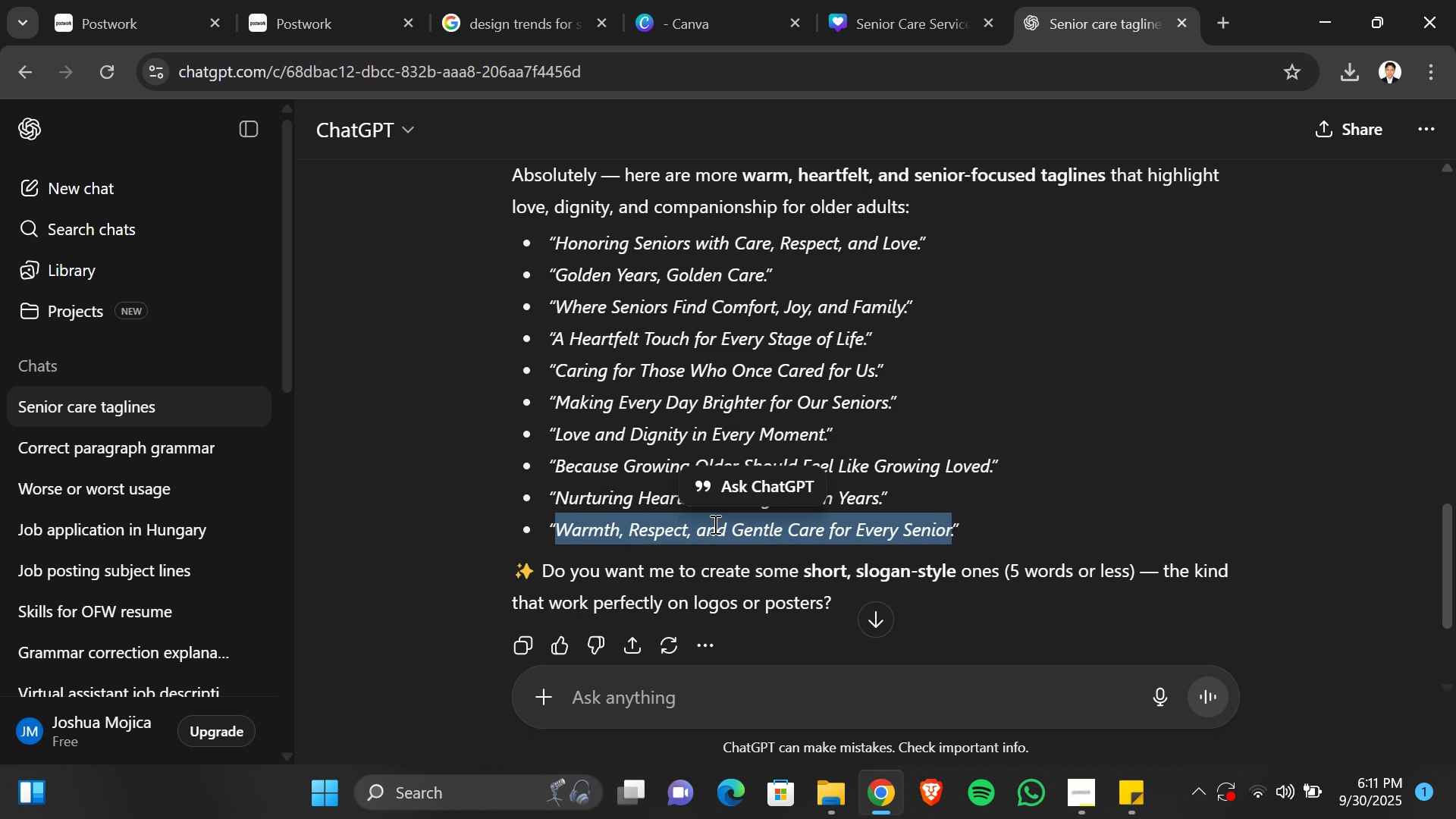 
key(Control+C)
 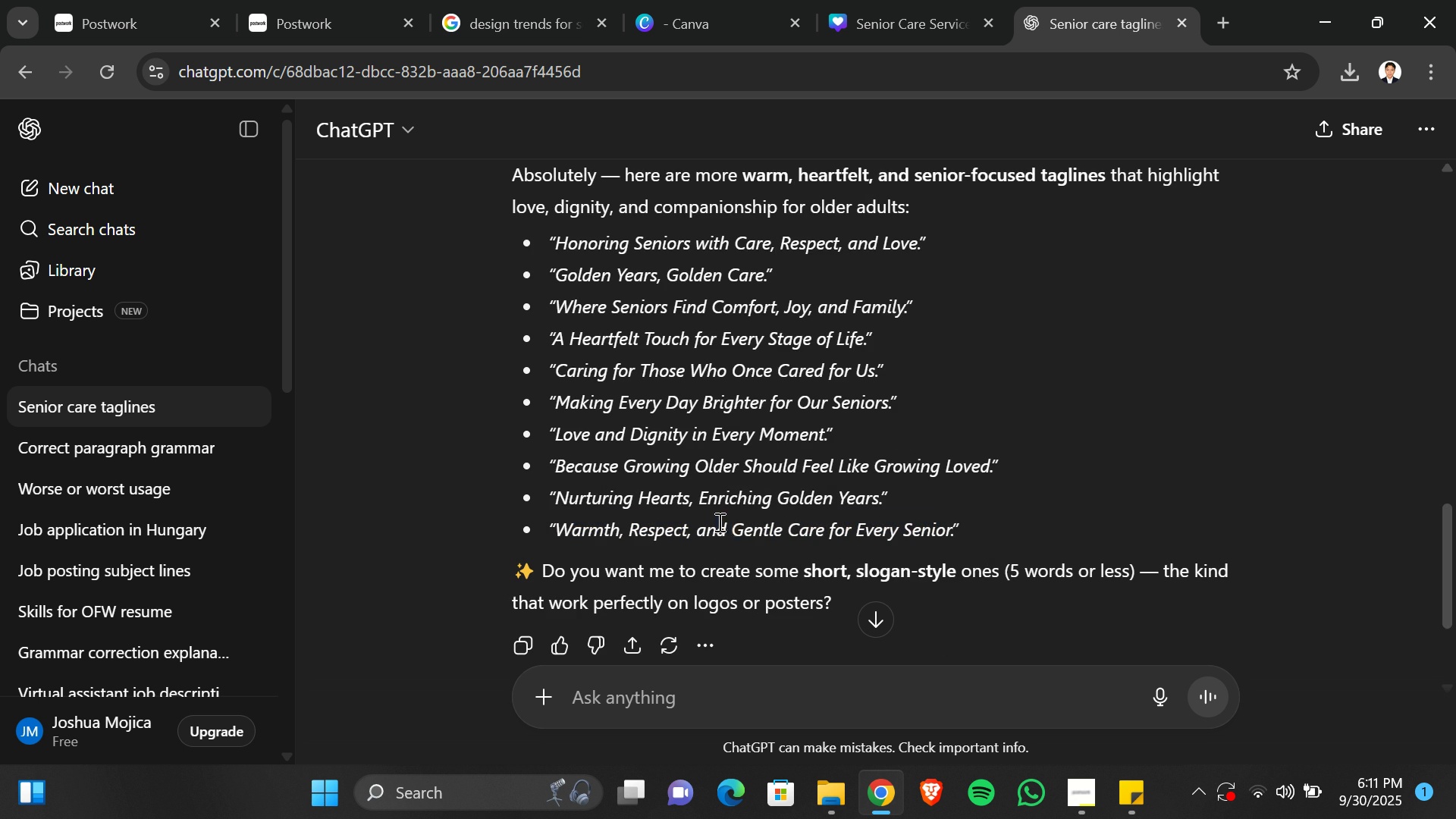 
left_click([718, 522])
 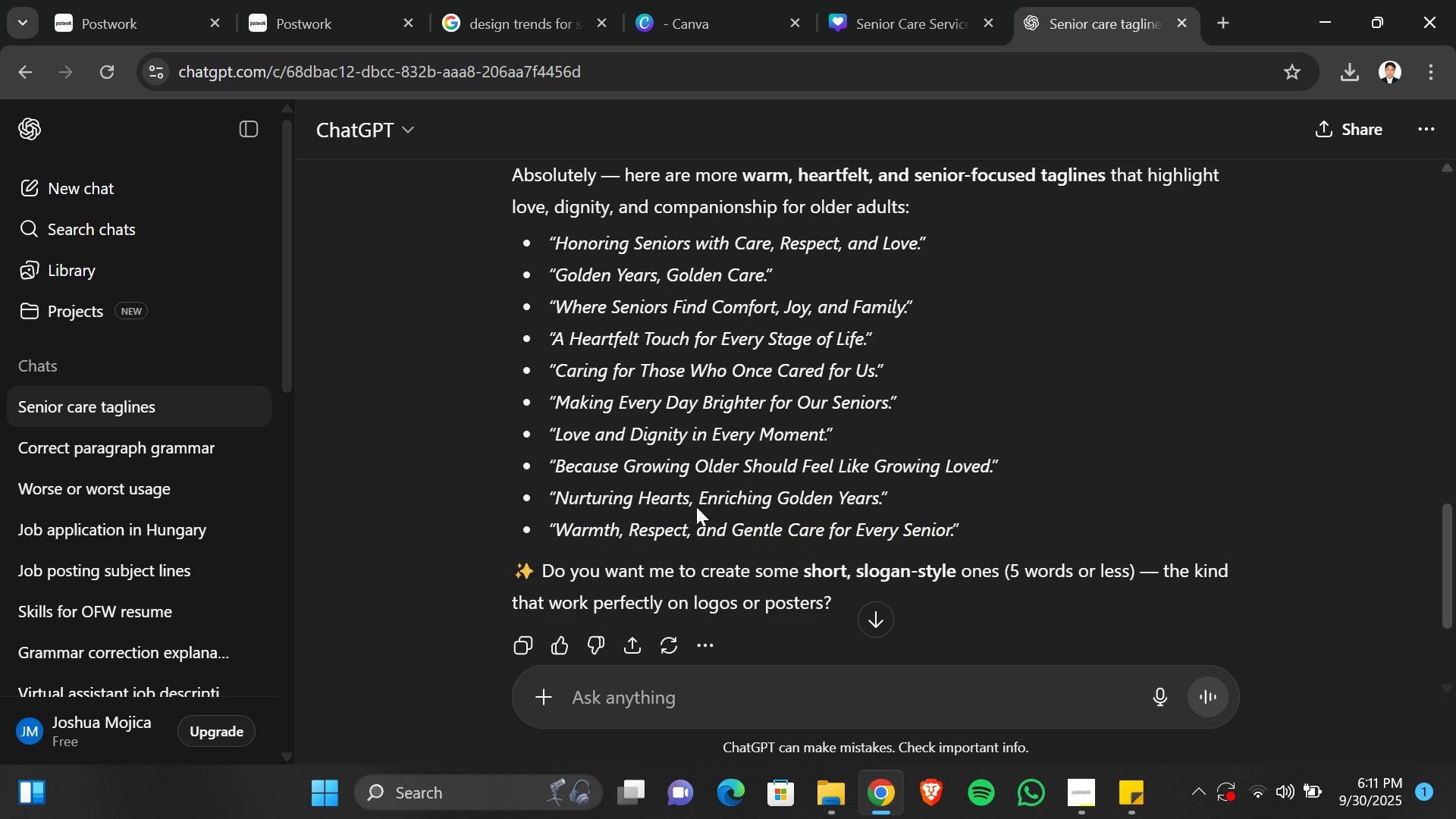 
scroll: coordinate [868, 614], scroll_direction: down, amount: 1.0
 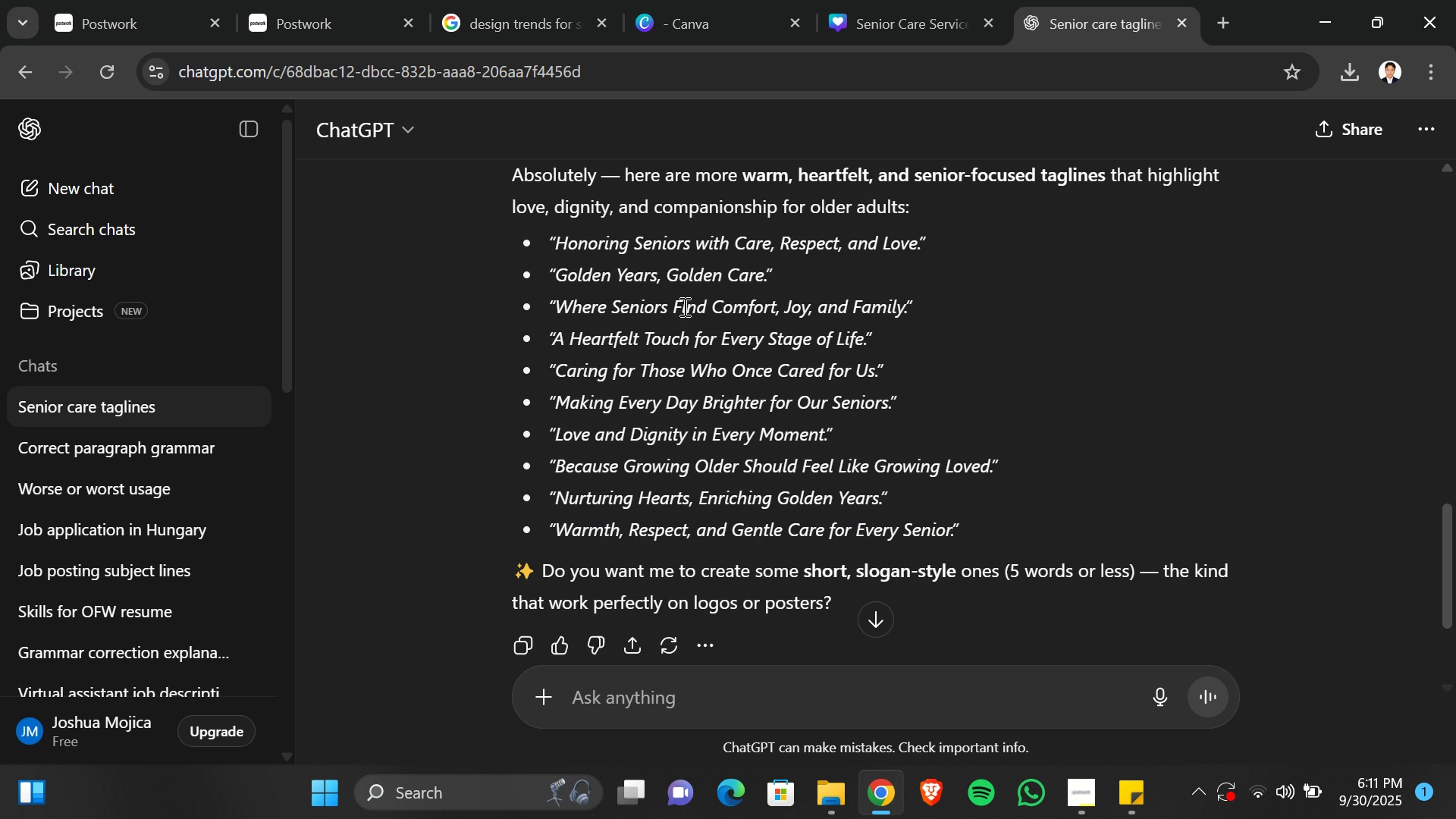 
mouse_move([802, 381])
 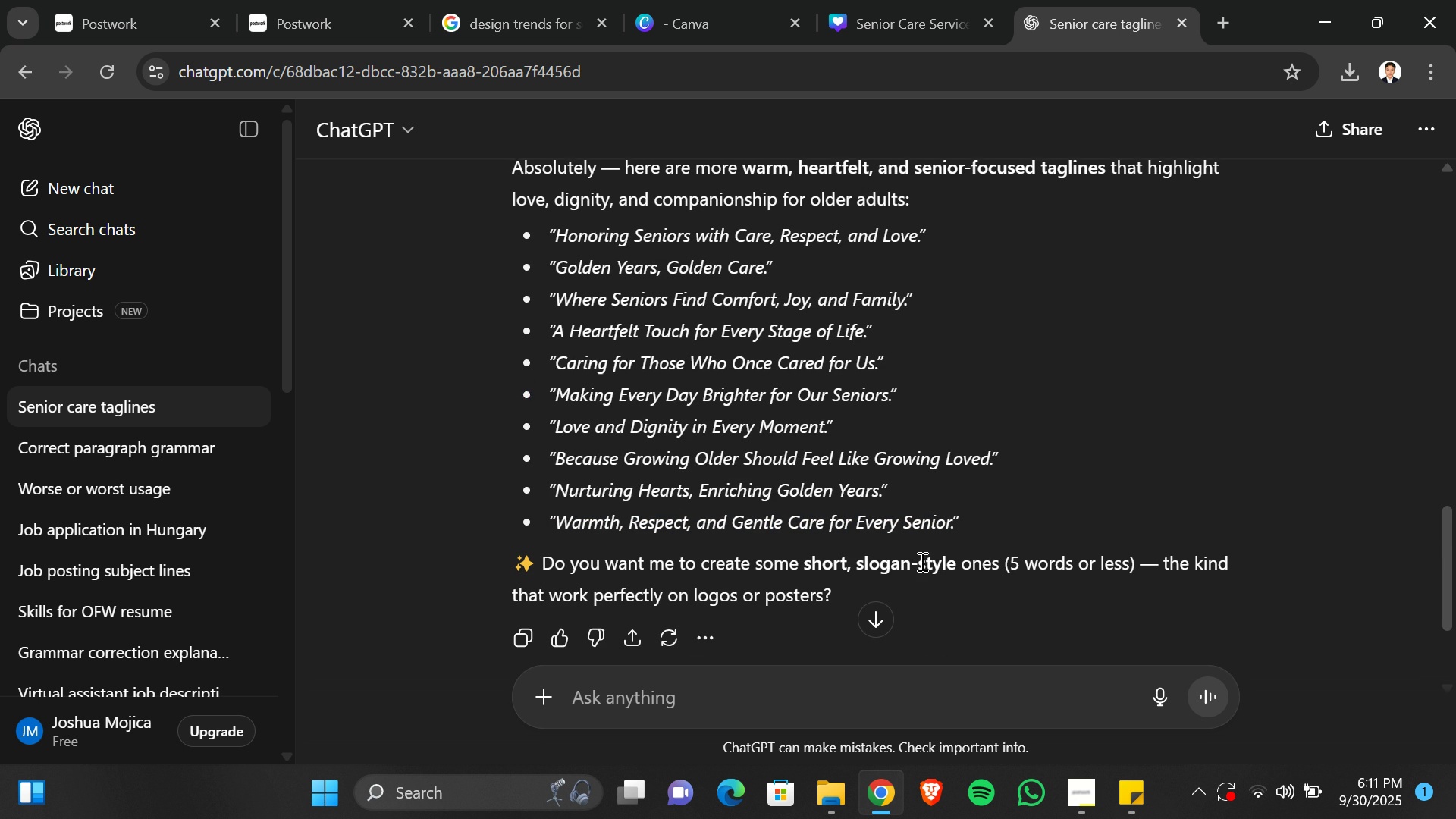 
scroll: coordinate [921, 561], scroll_direction: down, amount: 2.0
 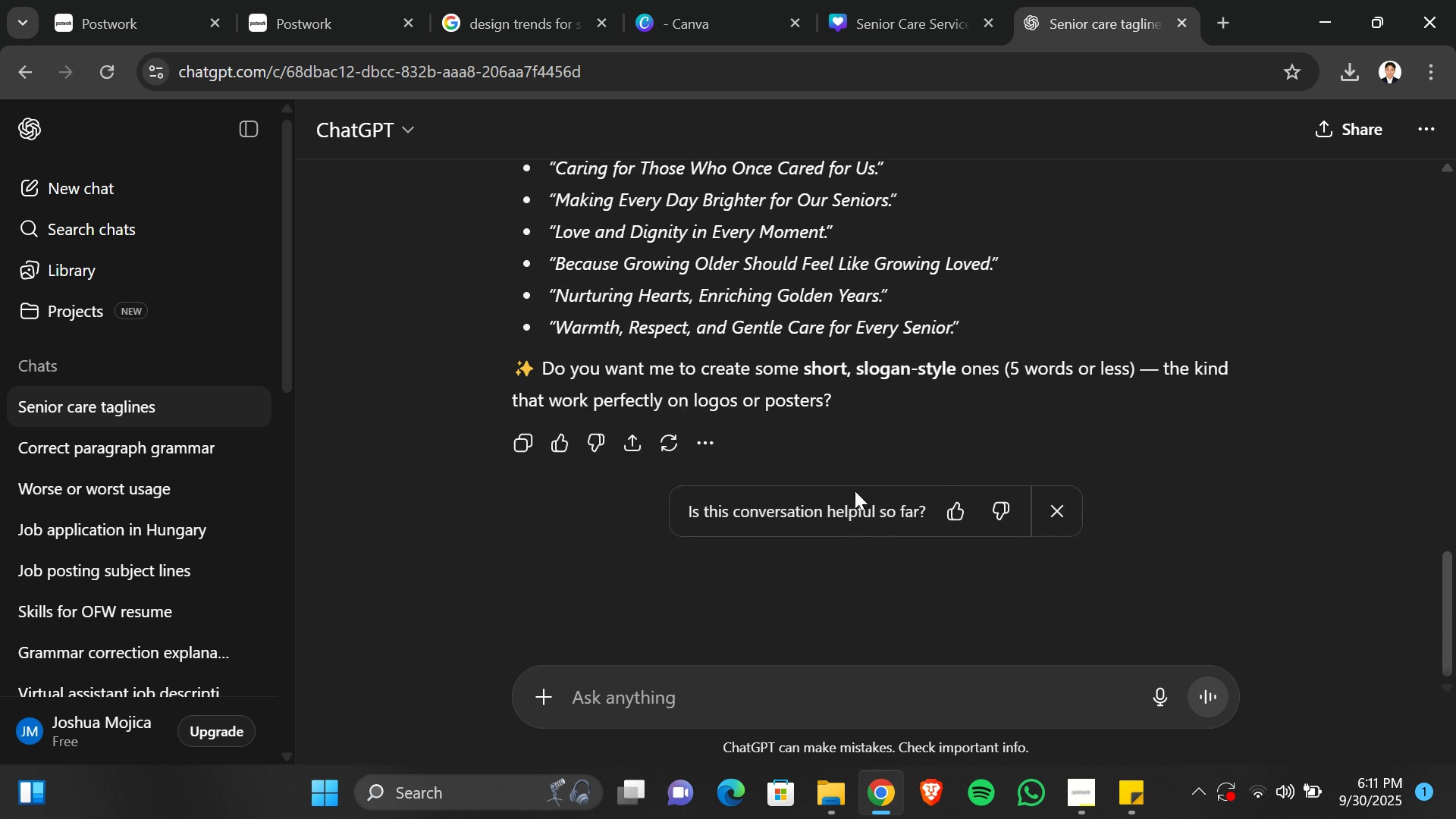 
scroll: coordinate [855, 491], scroll_direction: up, amount: 2.0
 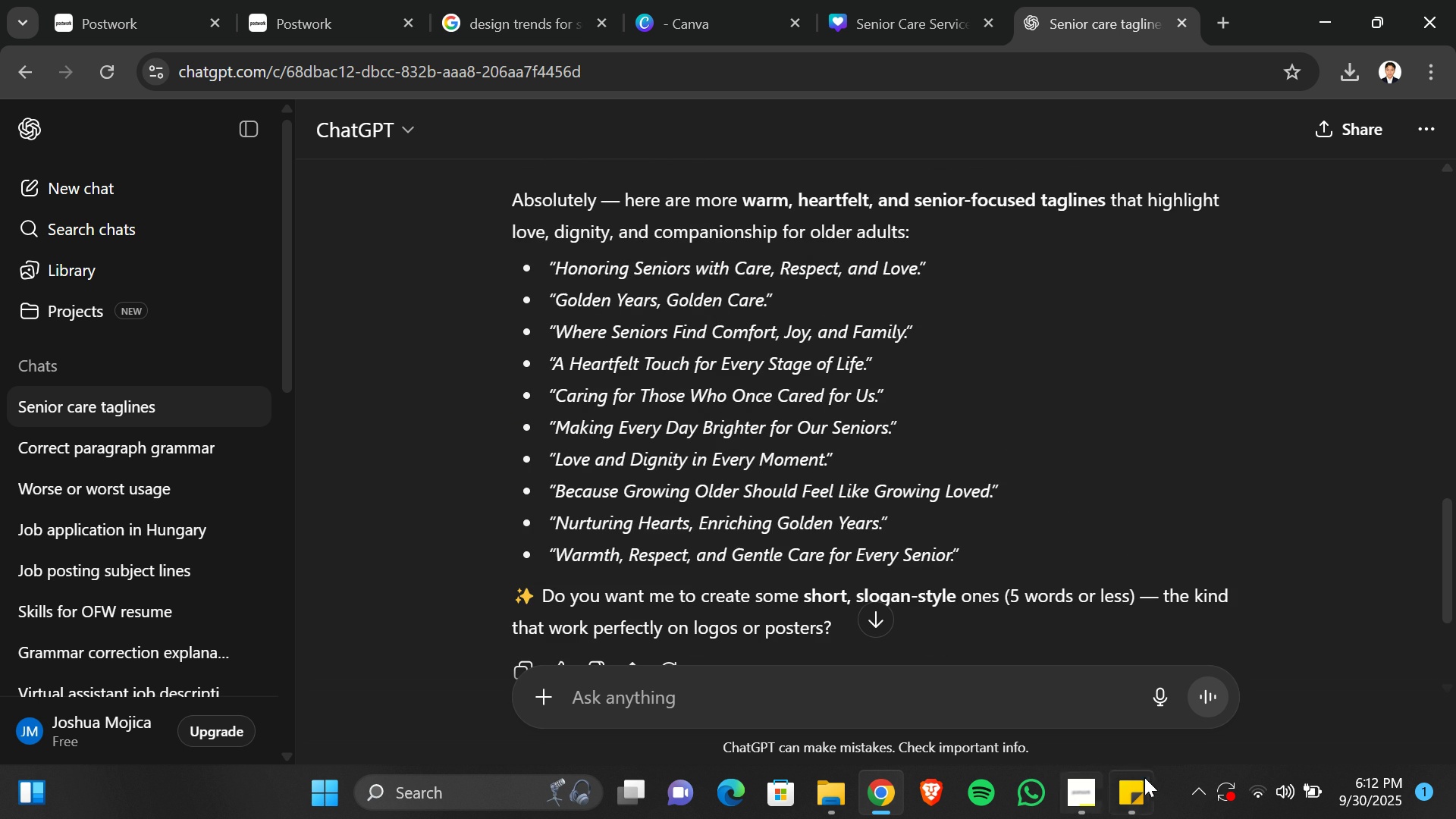 
left_click([1152, 780])
 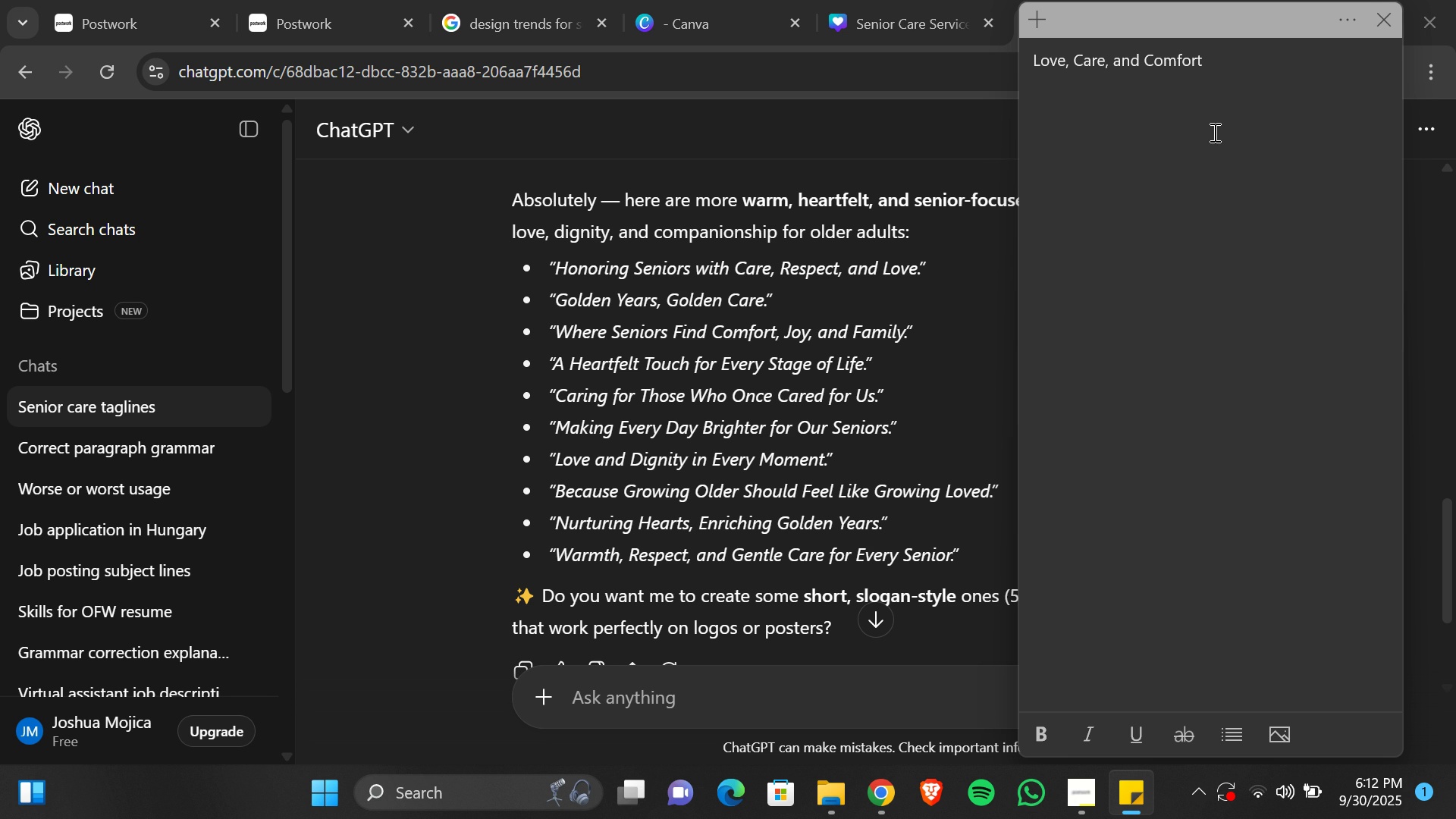 
type(Care Like Family,)